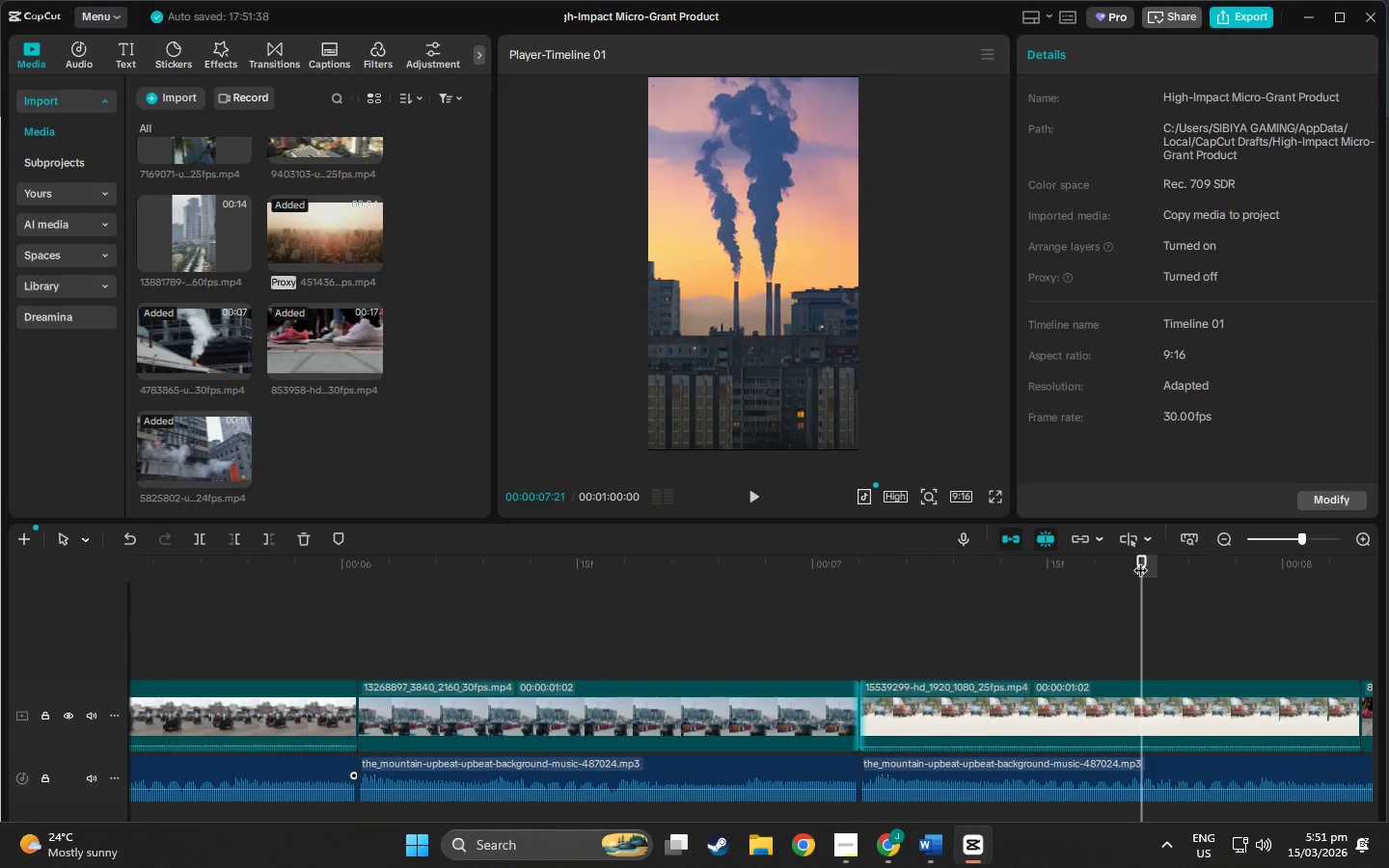 
left_click_drag(start_coordinate=[1142, 560], to_coordinate=[1092, 611])
 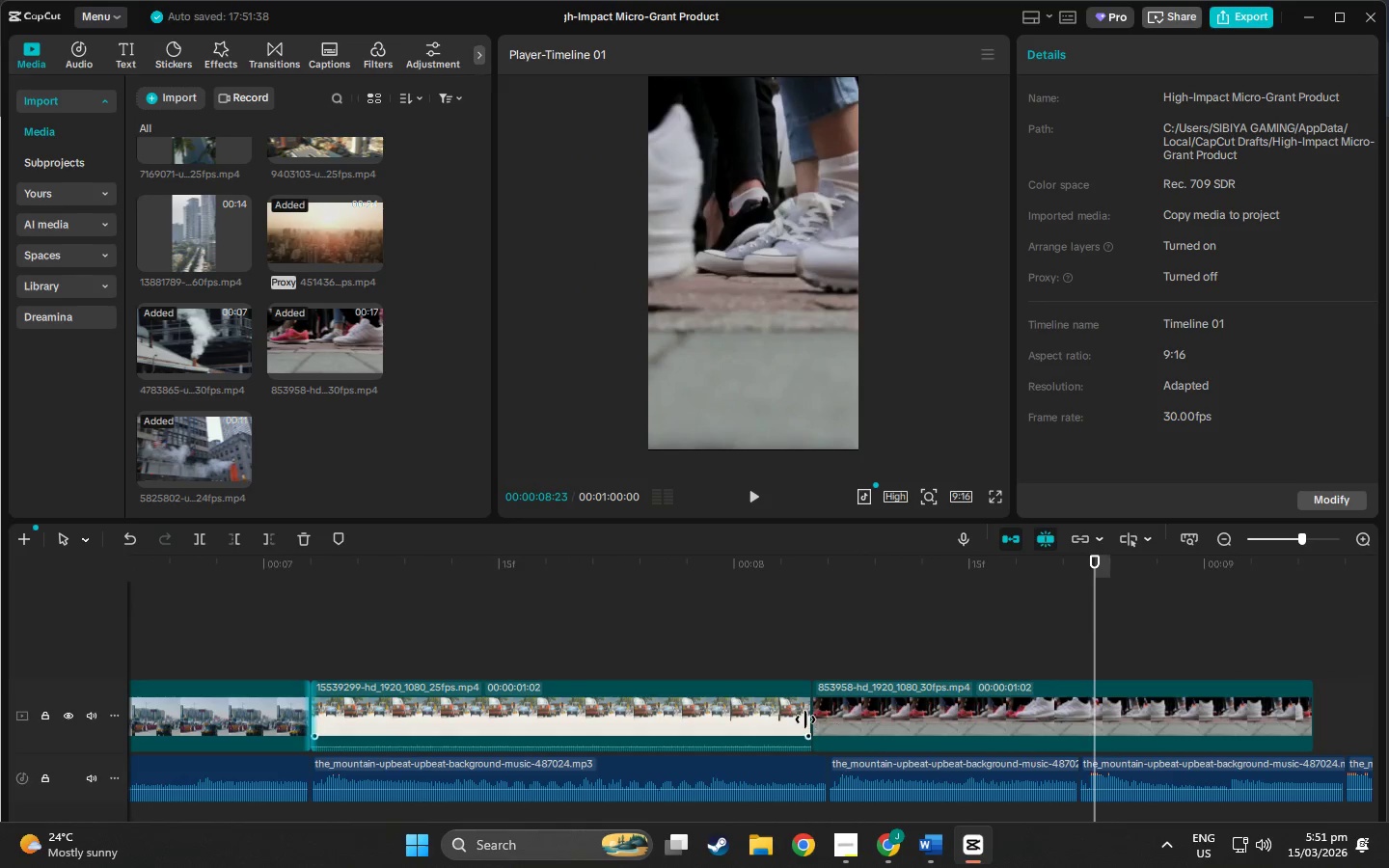 
left_click([805, 719])
 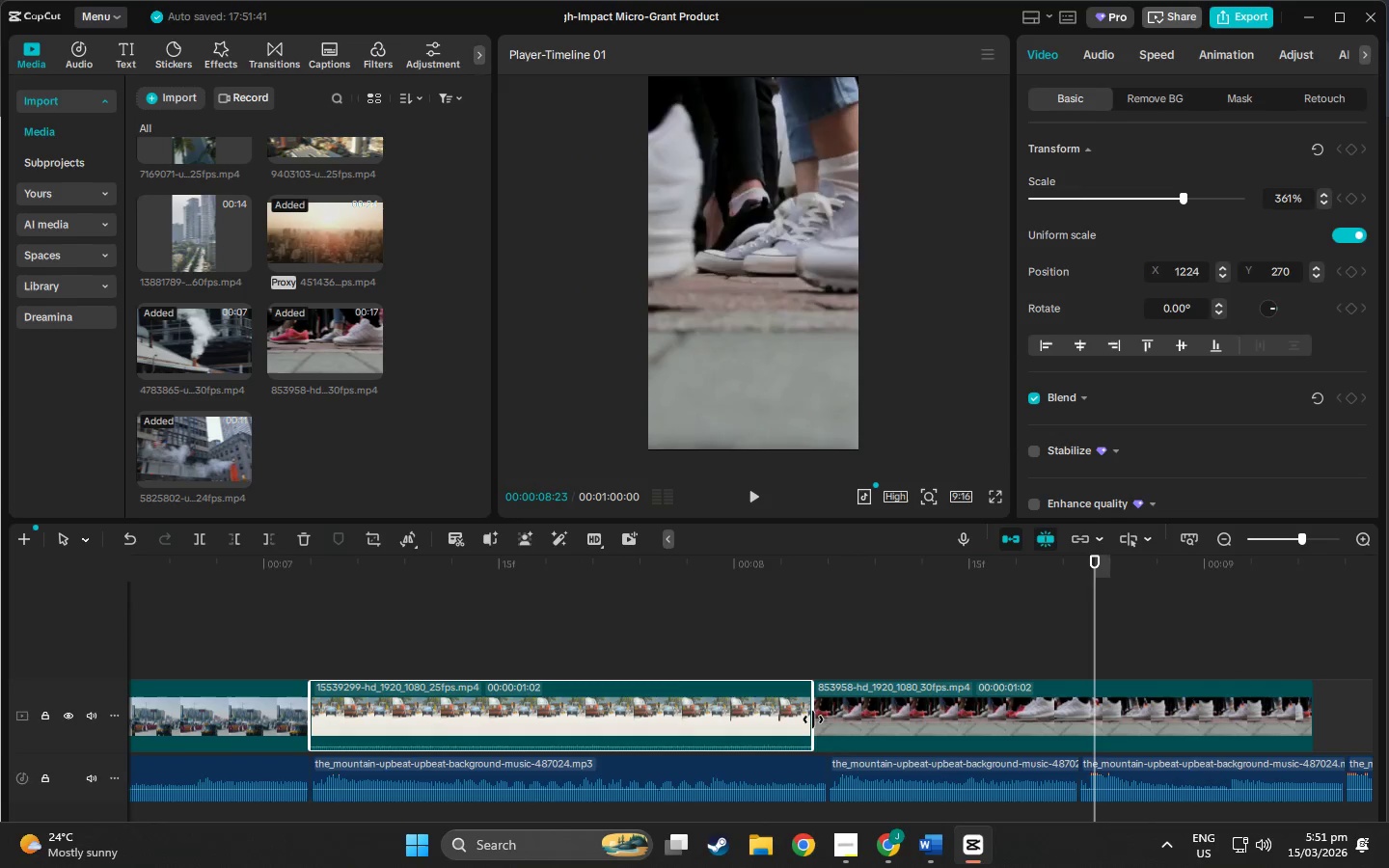 
left_click_drag(start_coordinate=[813, 719], to_coordinate=[830, 722])
 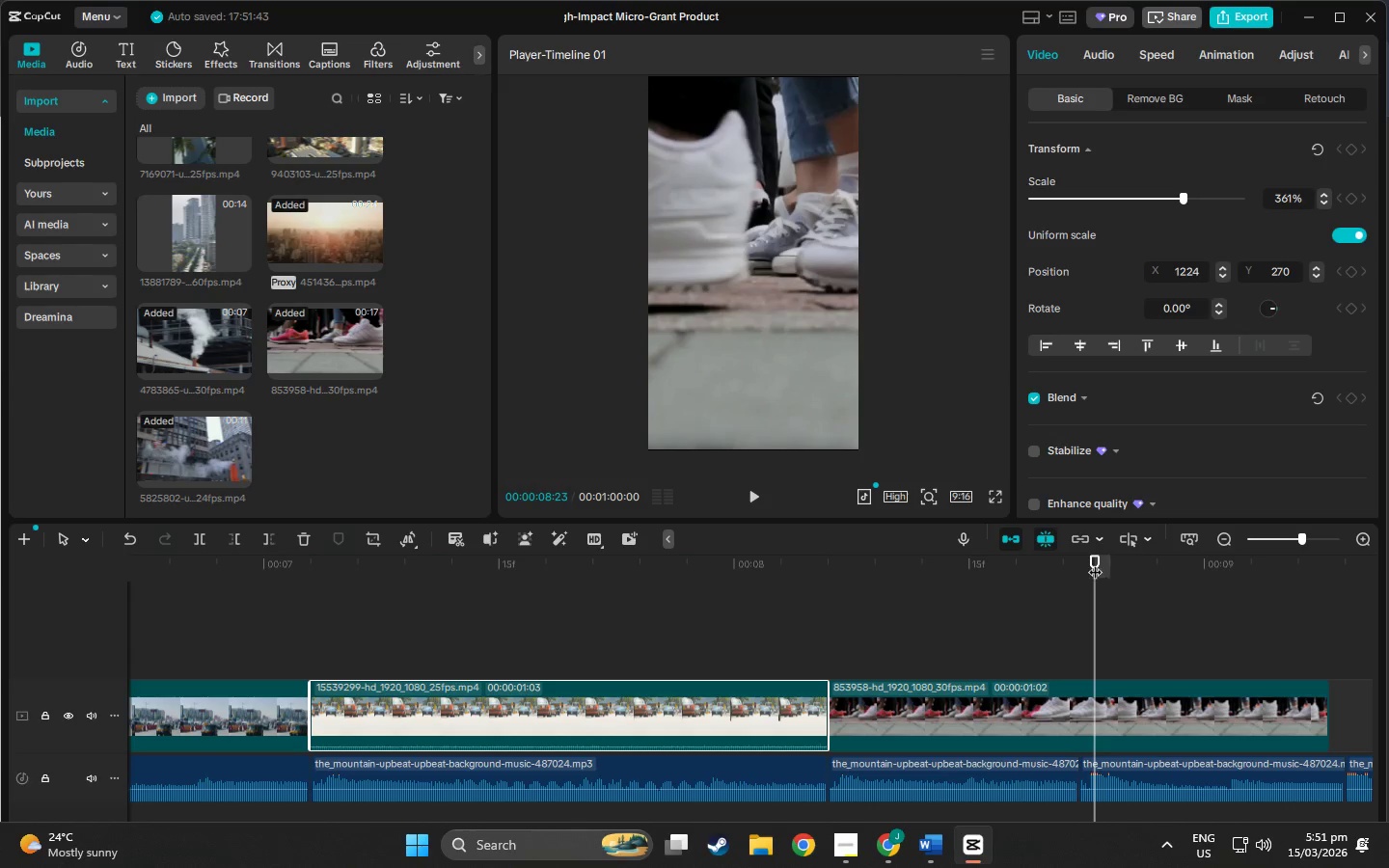 
left_click_drag(start_coordinate=[1092, 559], to_coordinate=[1076, 579])
 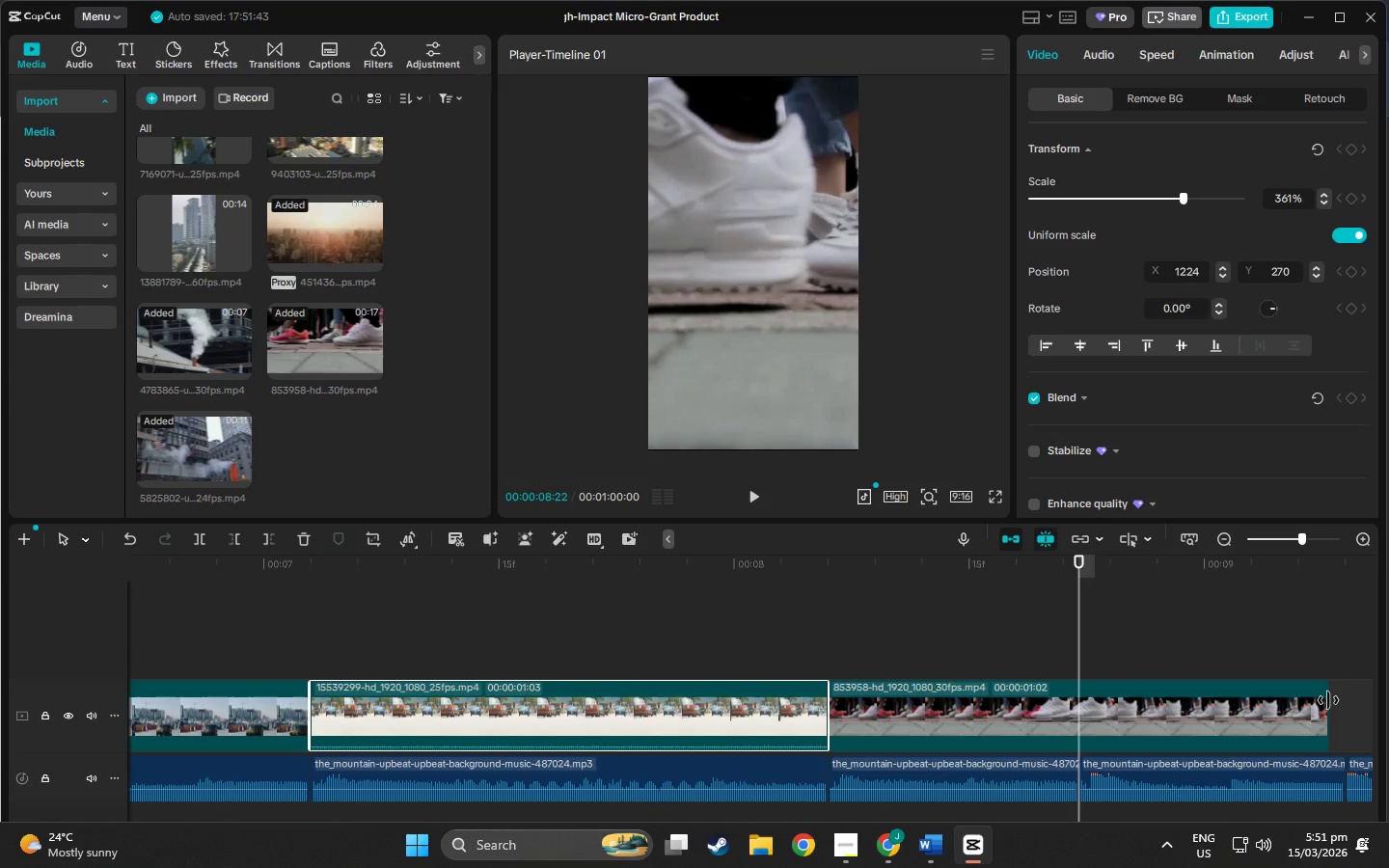 
left_click_drag(start_coordinate=[1328, 700], to_coordinate=[1078, 700])
 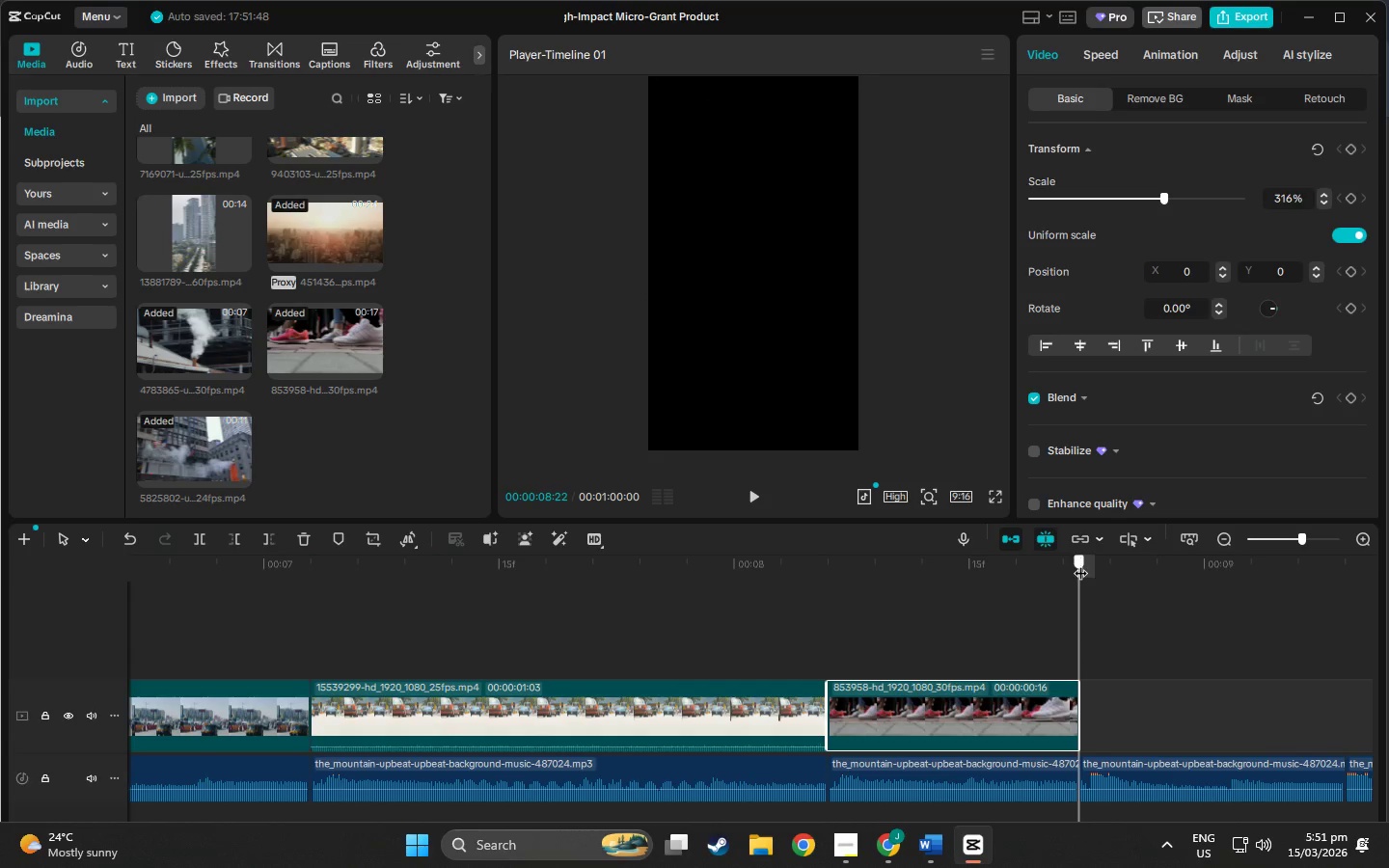 
left_click_drag(start_coordinate=[1080, 563], to_coordinate=[0, 657])
 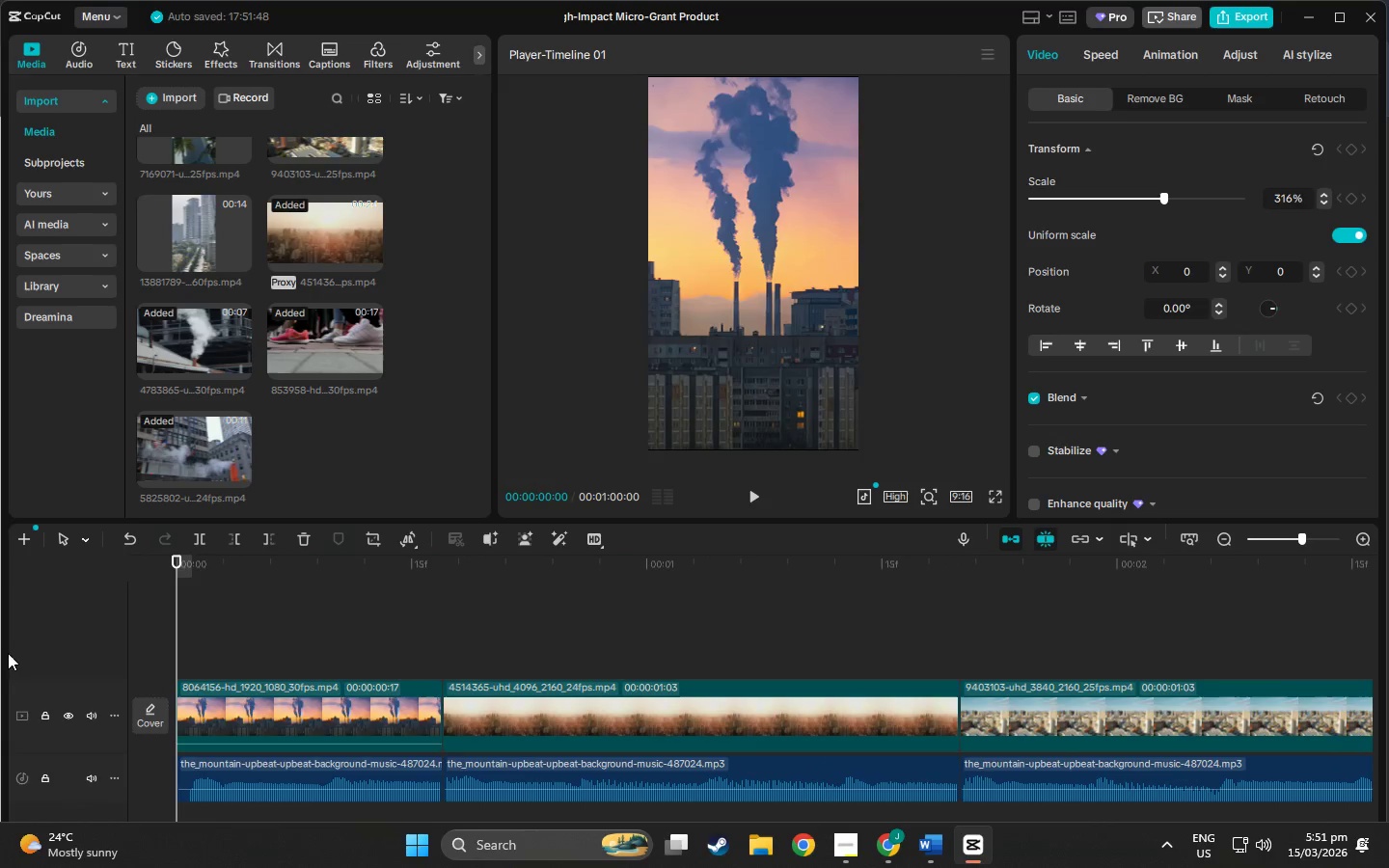 
key(Space)
 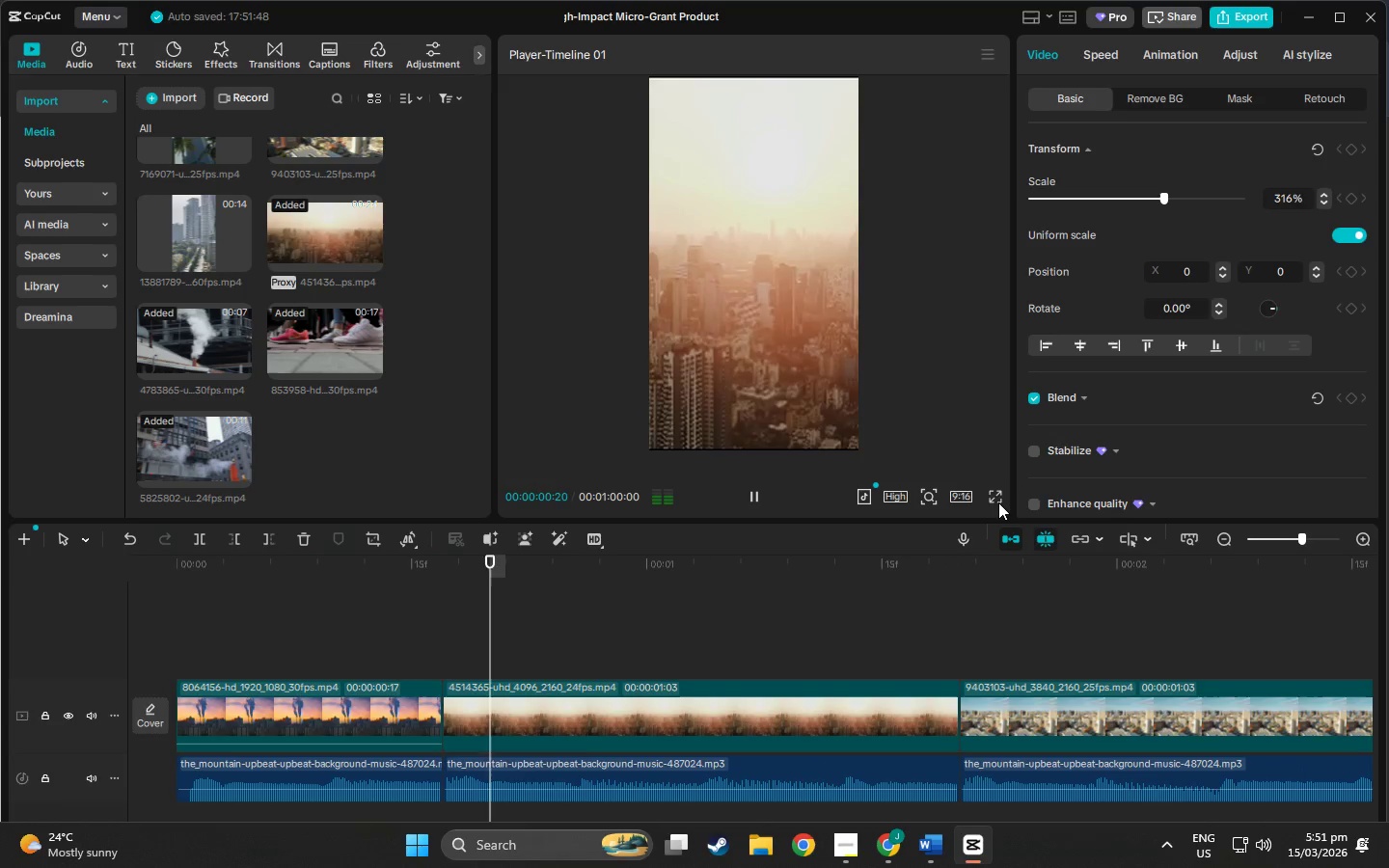 
left_click([997, 502])
 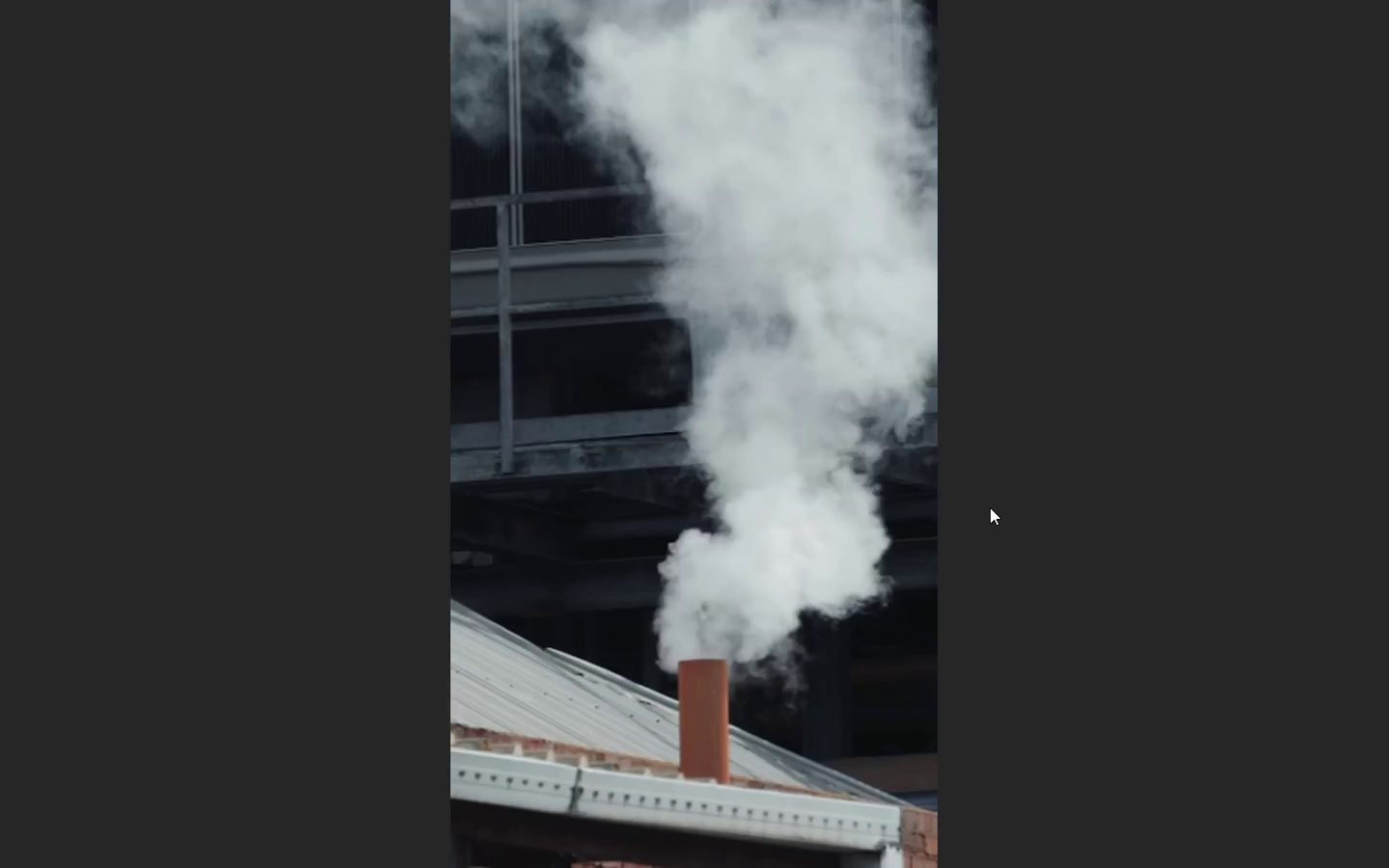 
wait(9.23)
 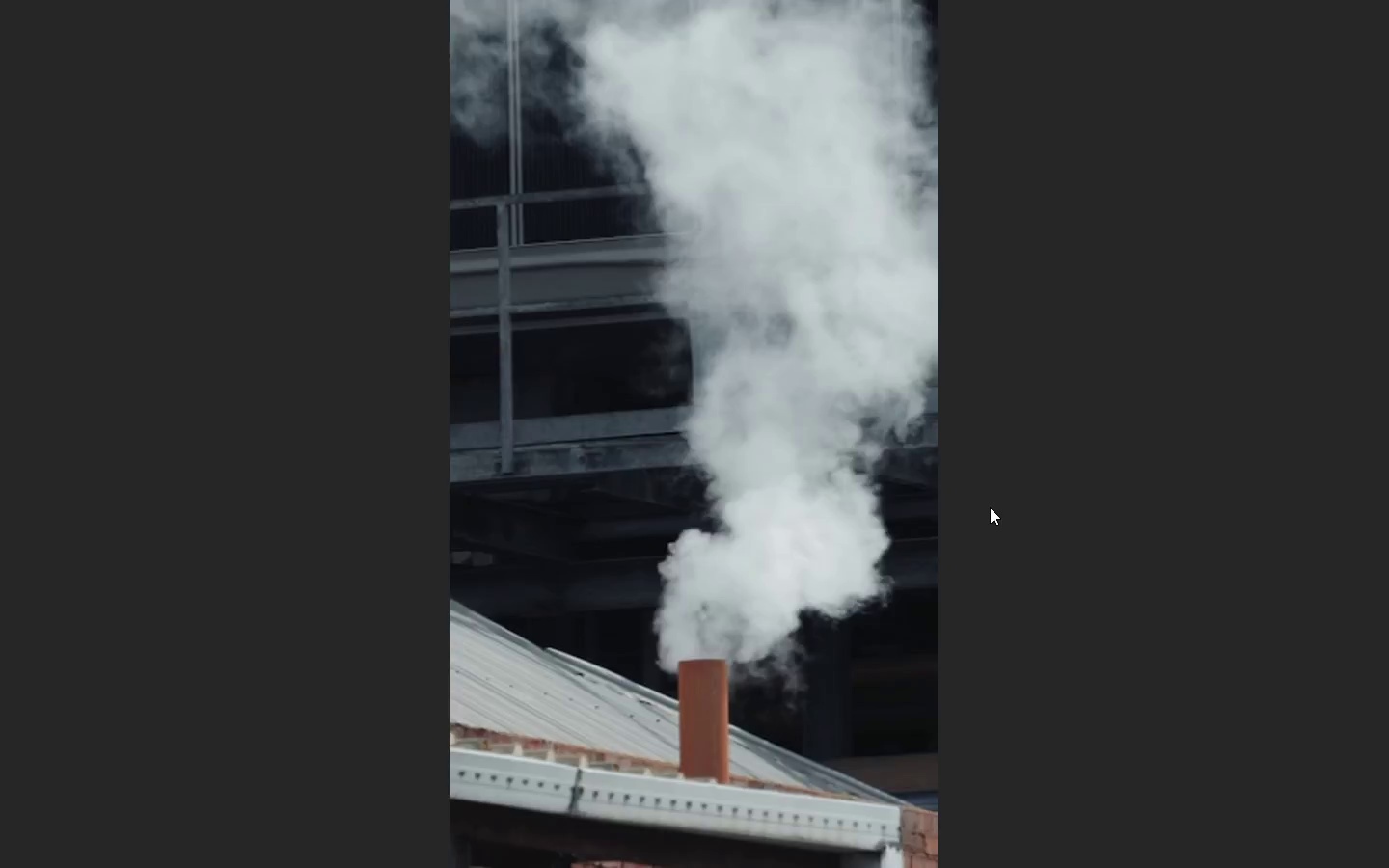 
key(Escape)
 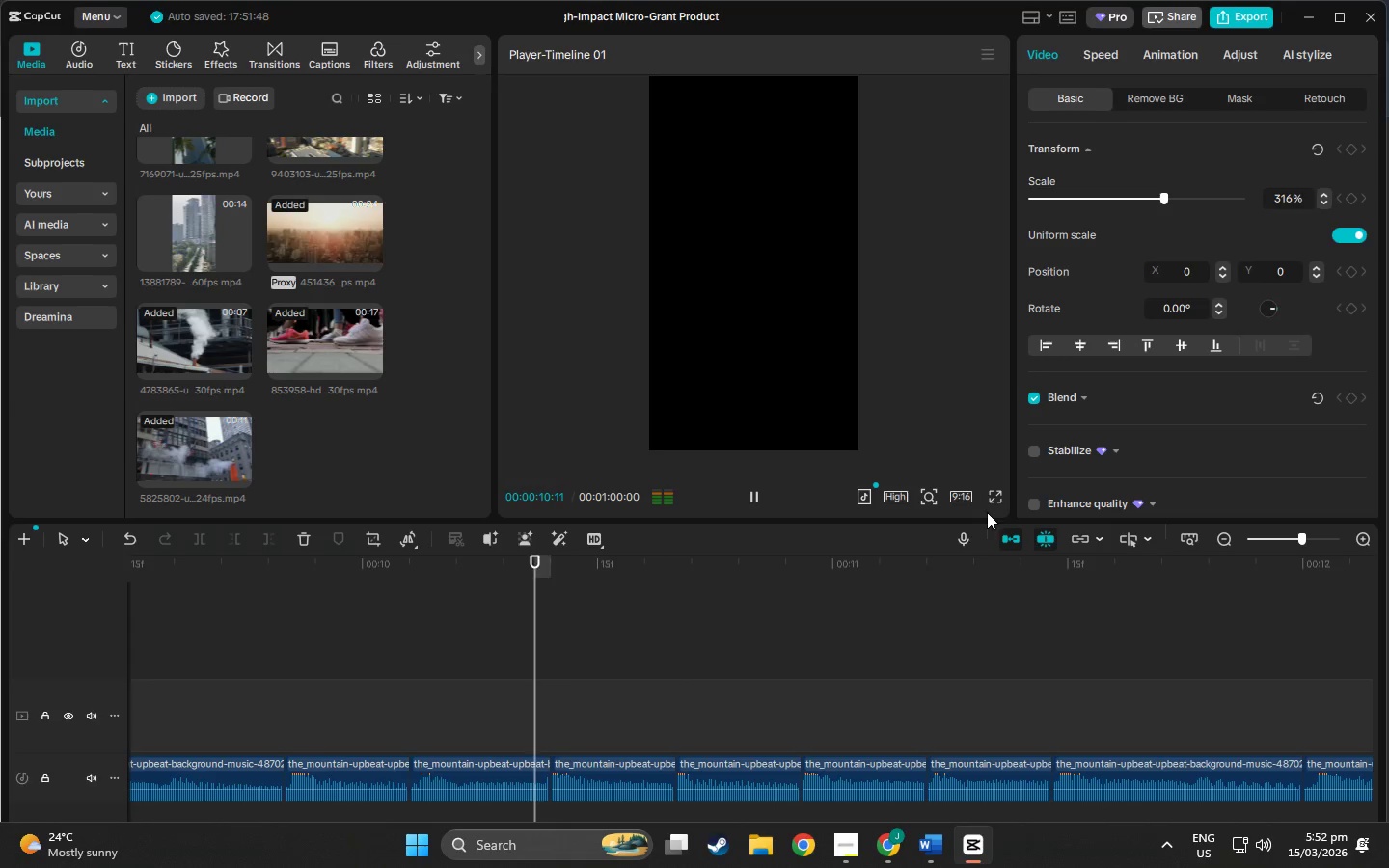 
key(Space)
 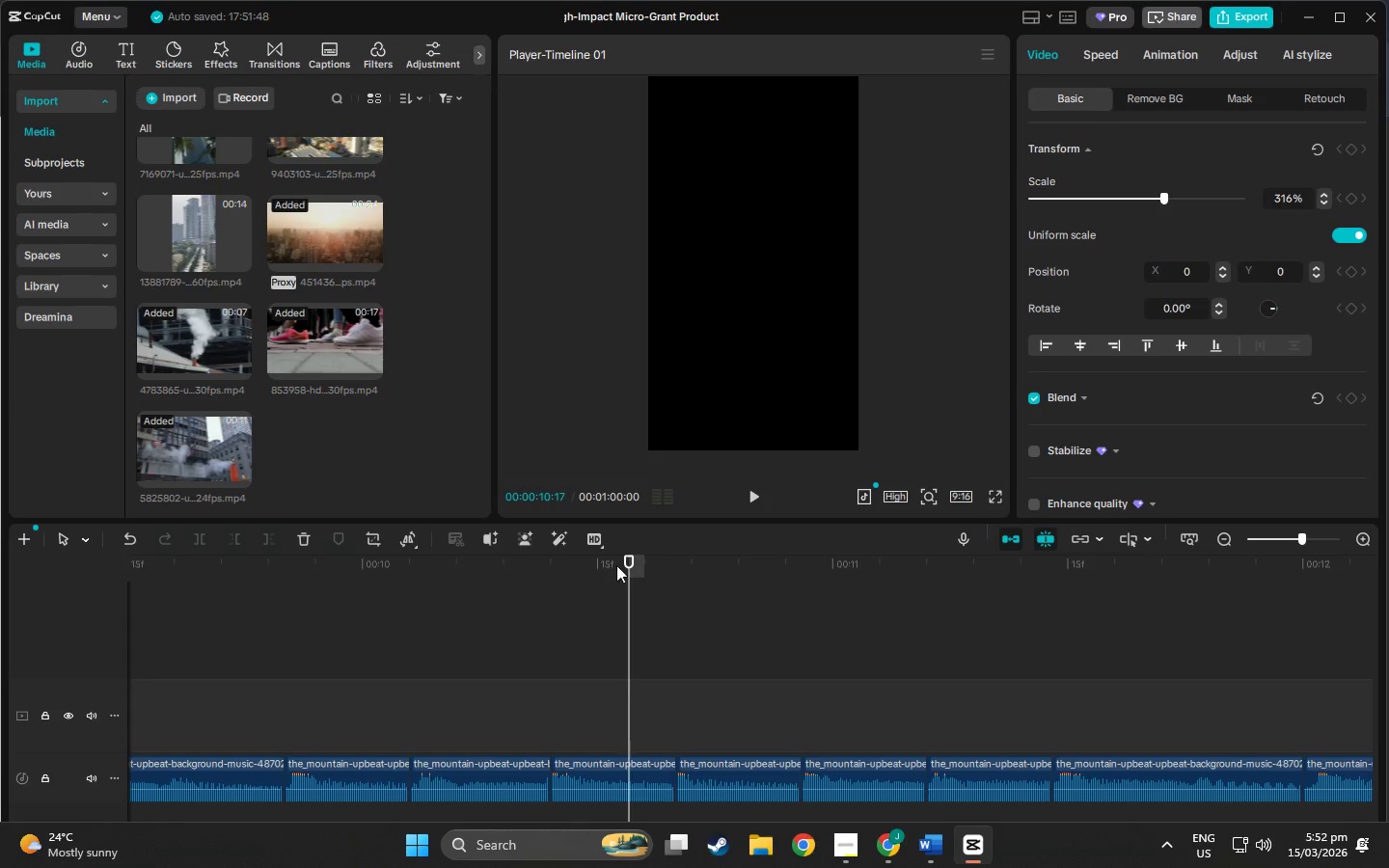 
left_click_drag(start_coordinate=[612, 564], to_coordinate=[0, 620])
 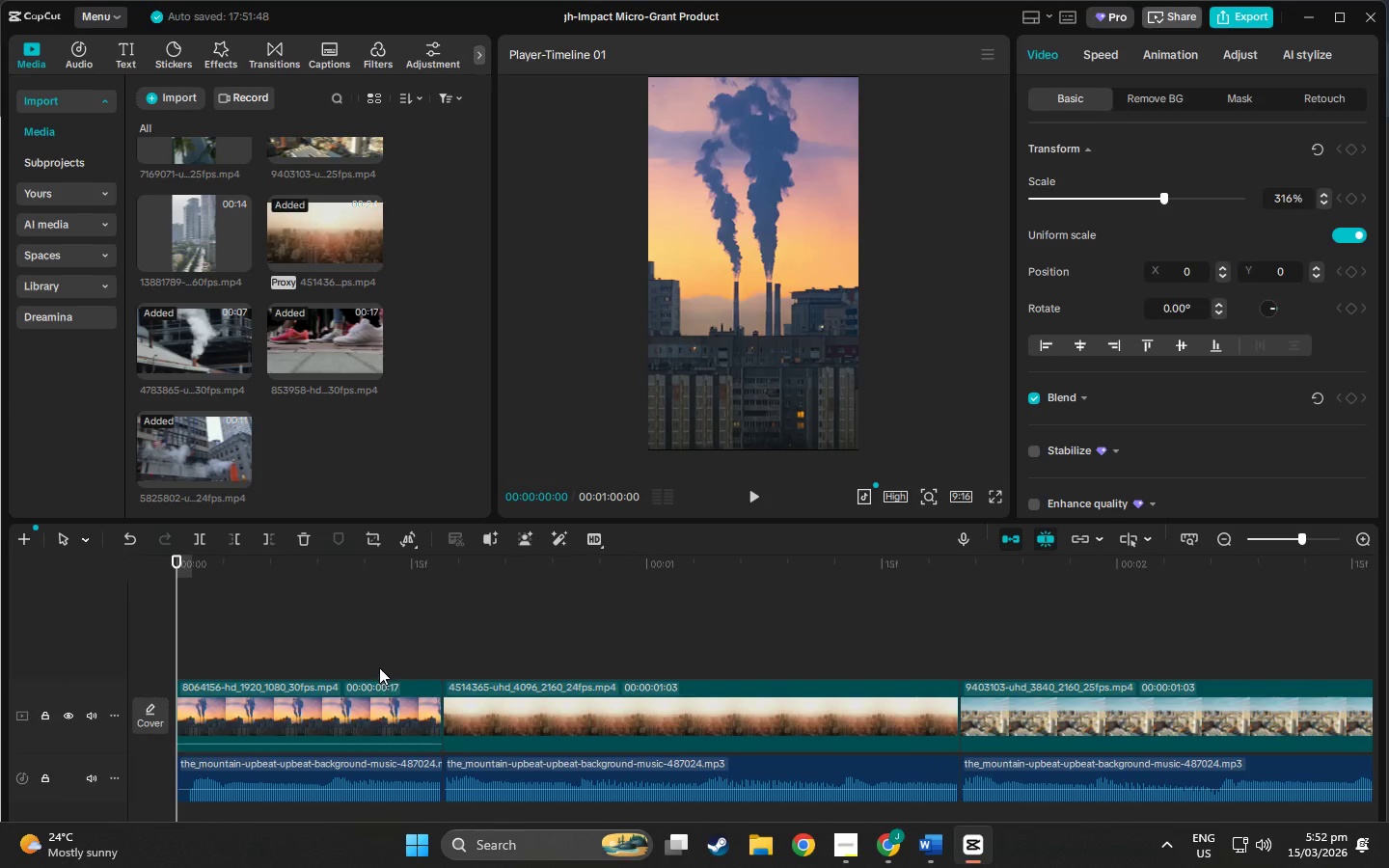 
key(Alt+Tab)
 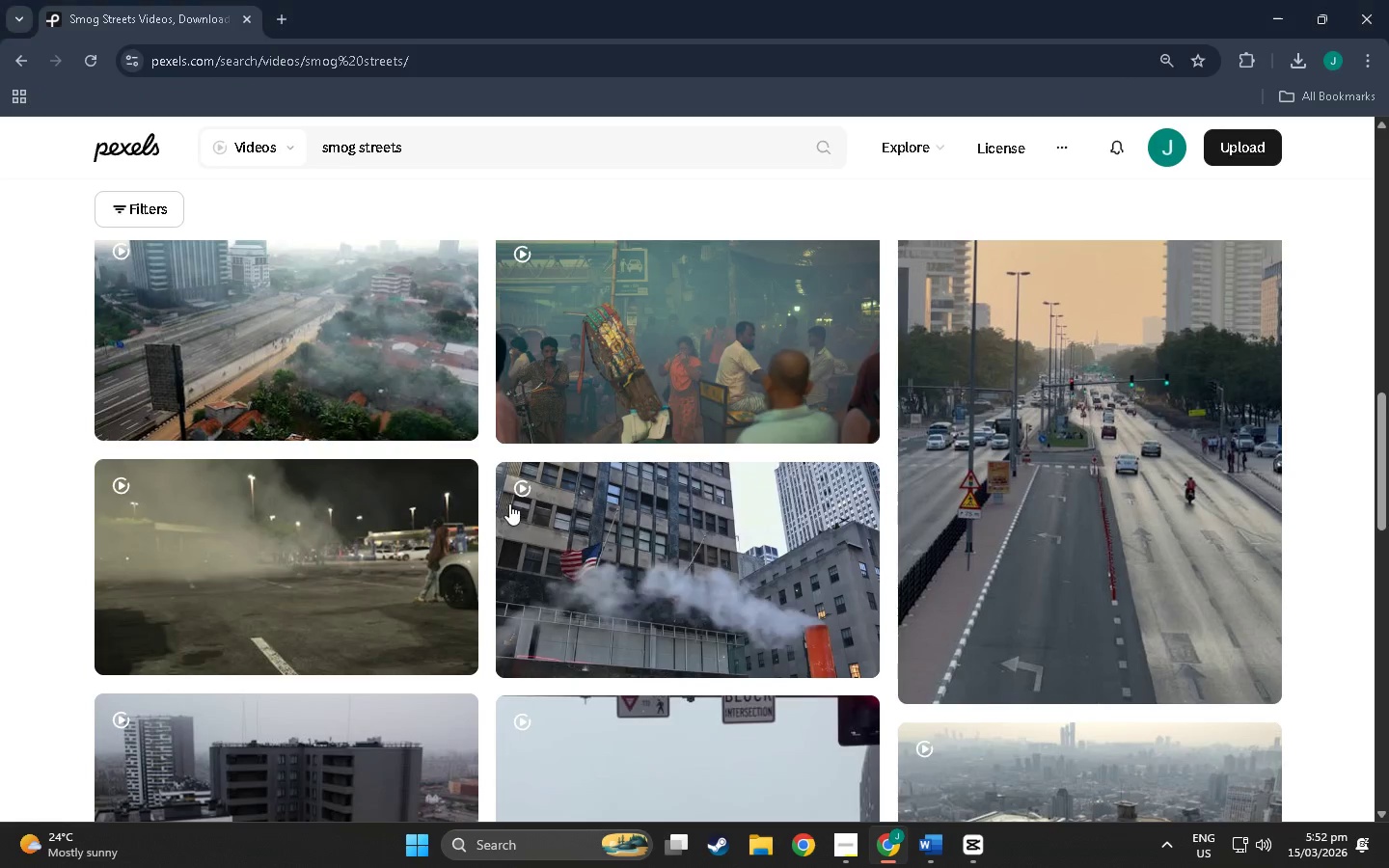 
key(Alt+Tab)
 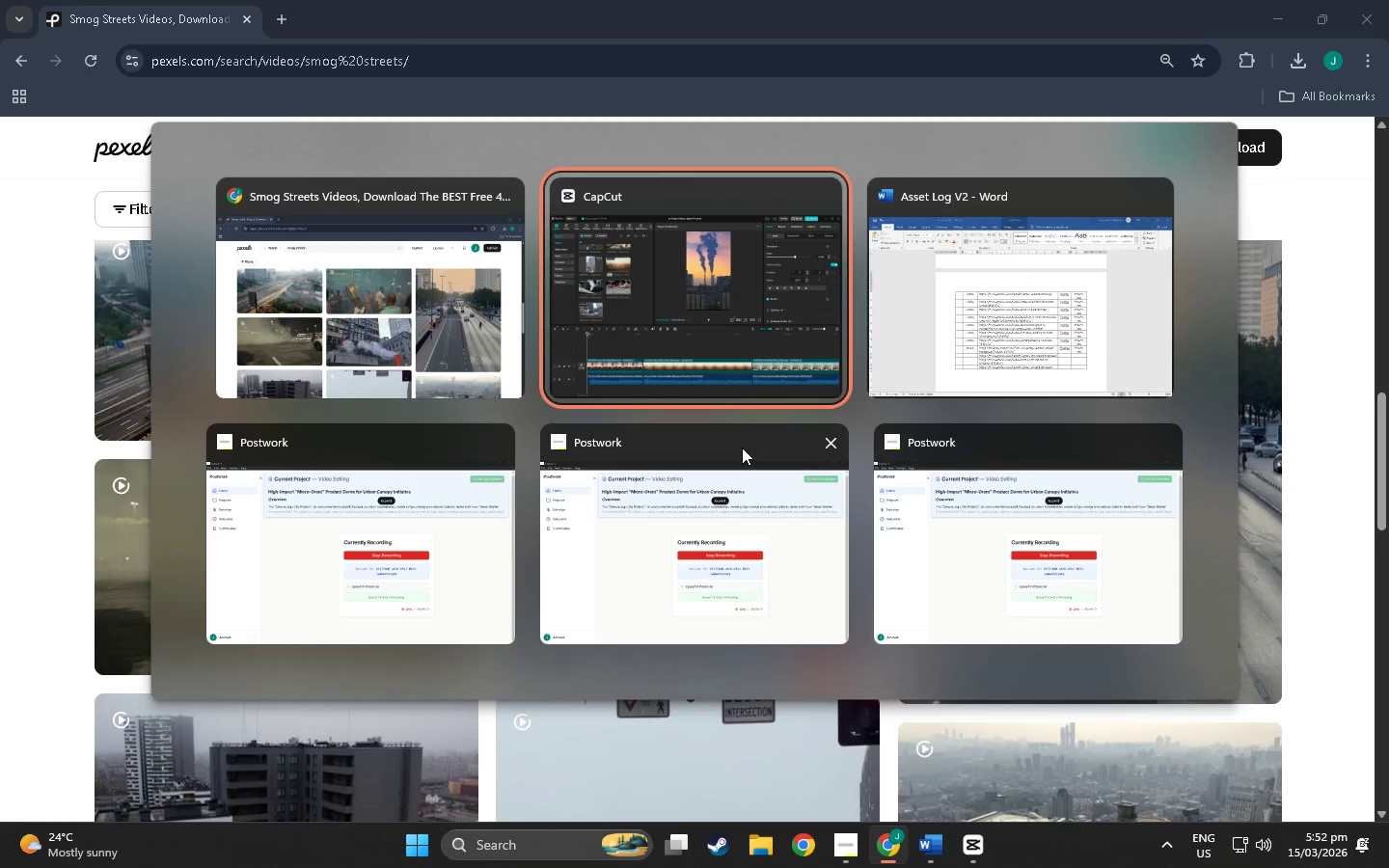 
key(Alt+Tab)
 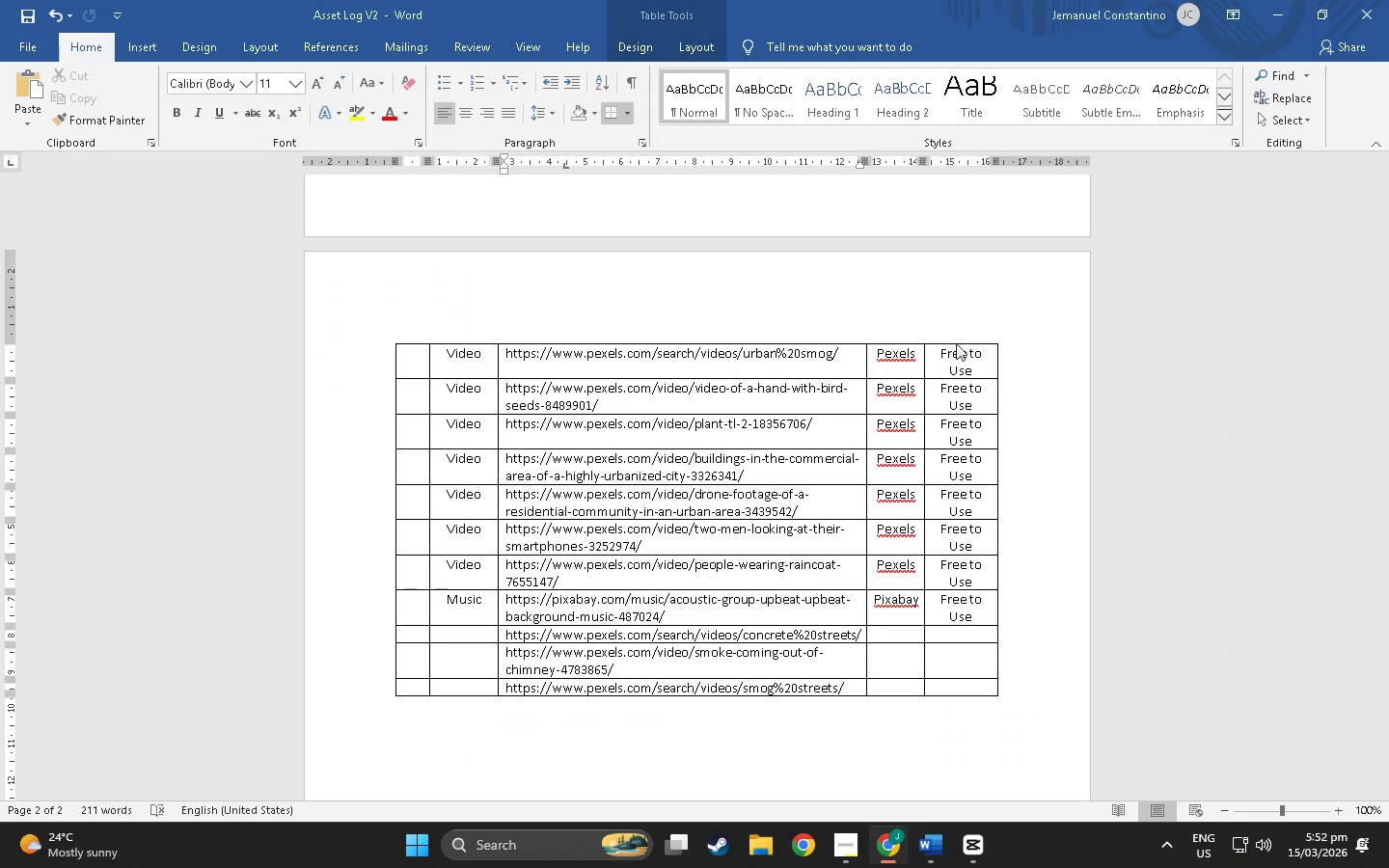 
key(Alt+Tab)
 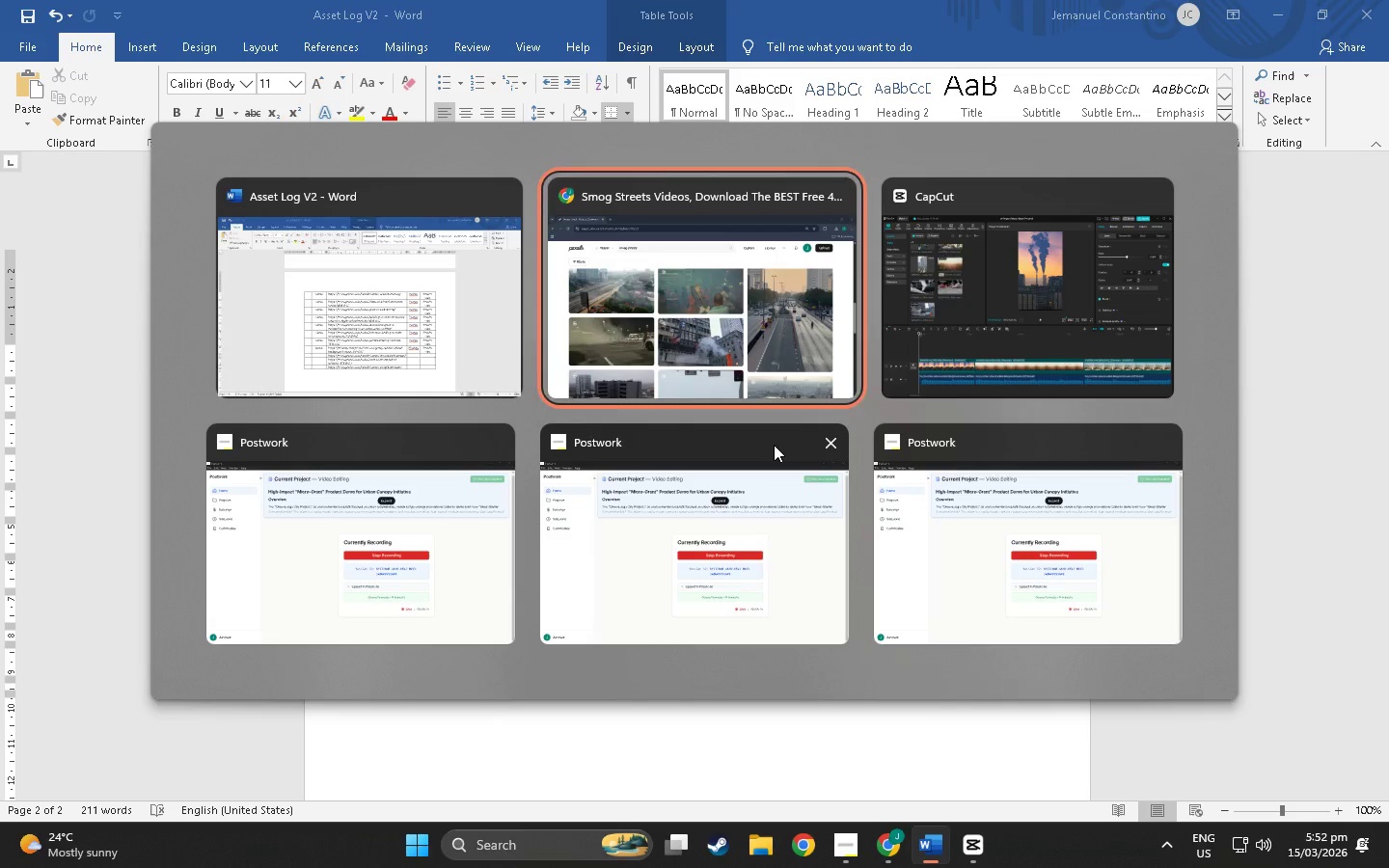 
key(Alt+Tab)
 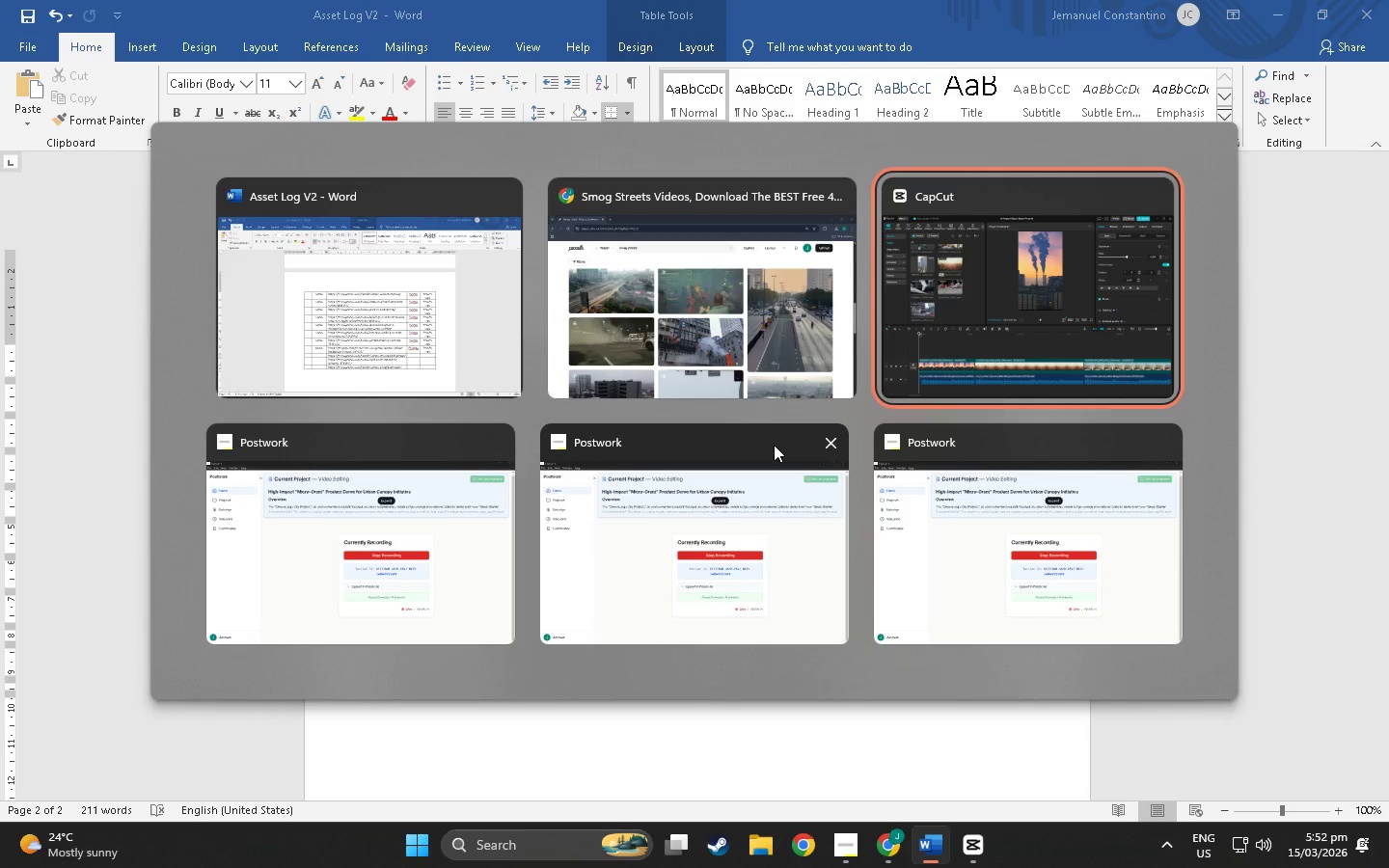 
key(Alt+Tab)